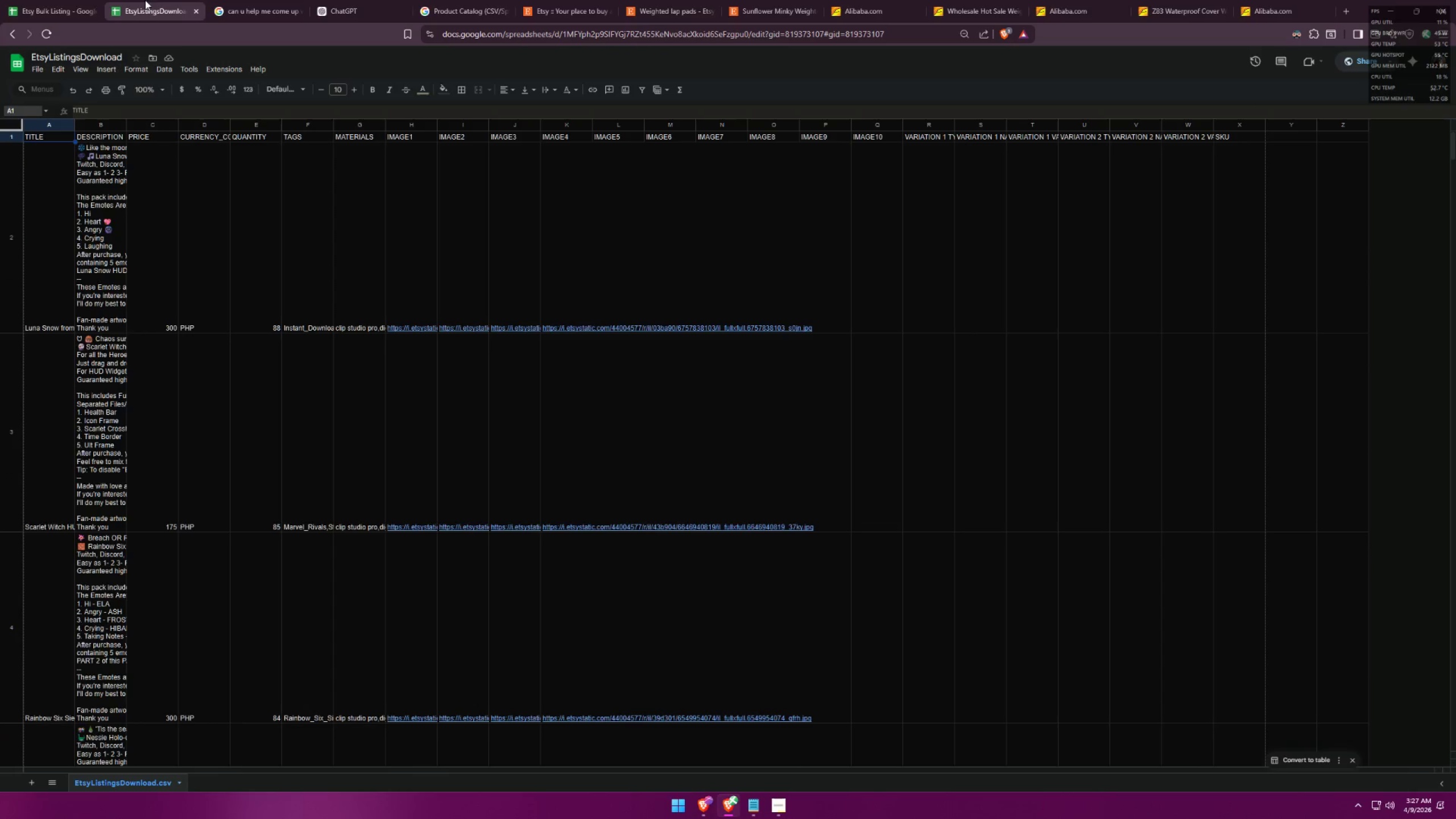 
left_click([27, 0])
 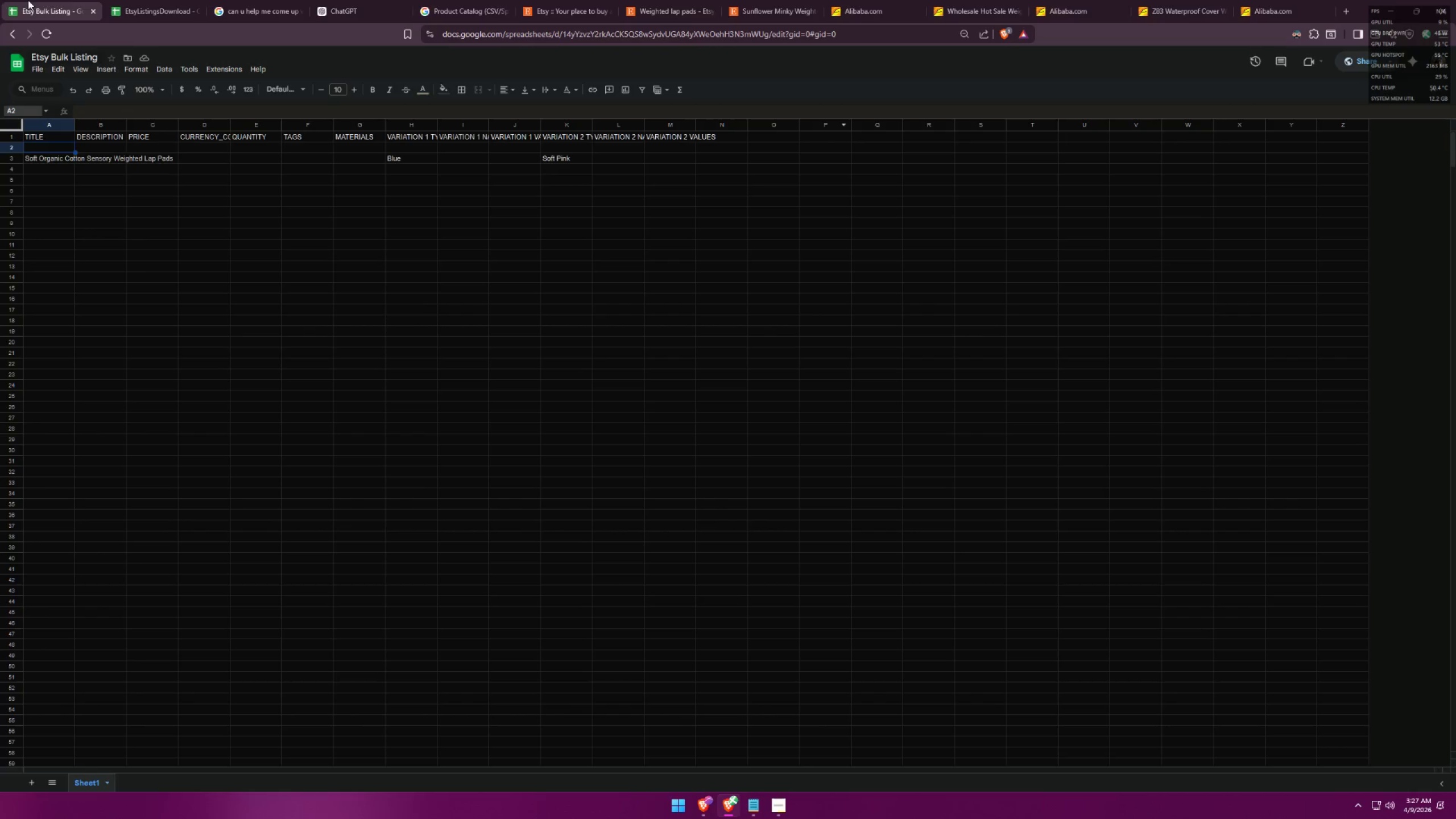 
key(Alt+AltLeft)
 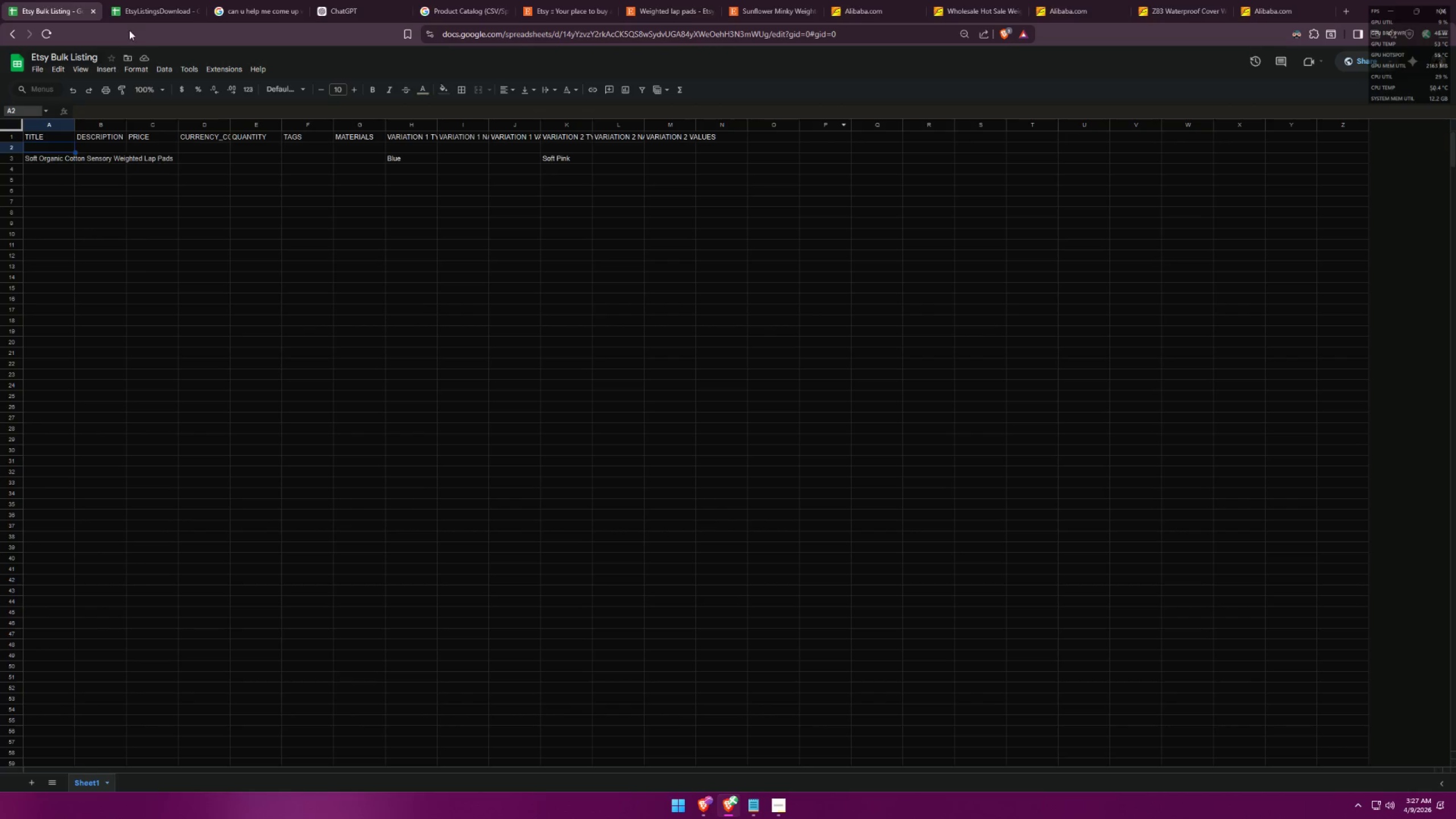 
key(Alt+Tab)
 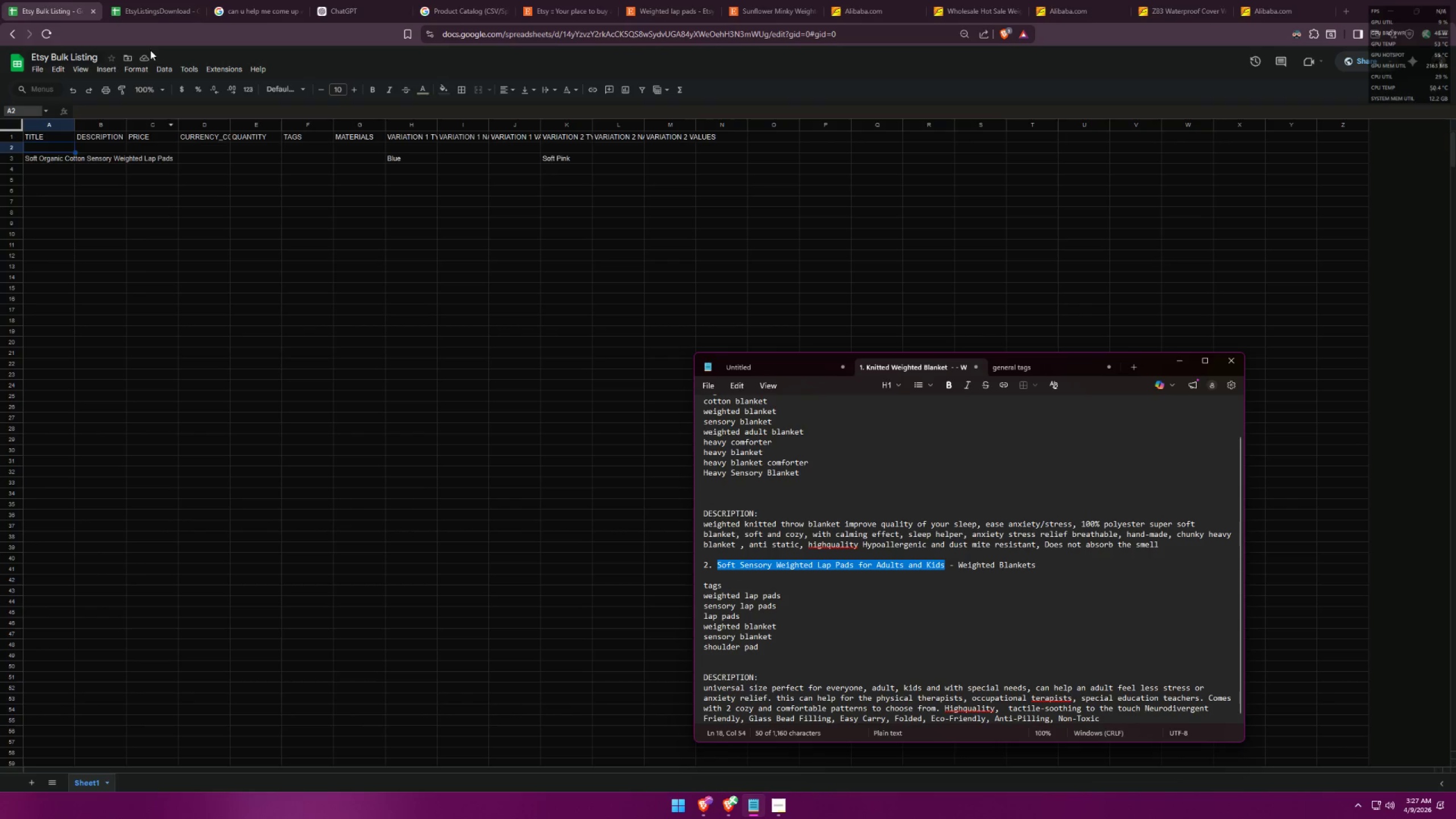 
left_click([197, 9])
 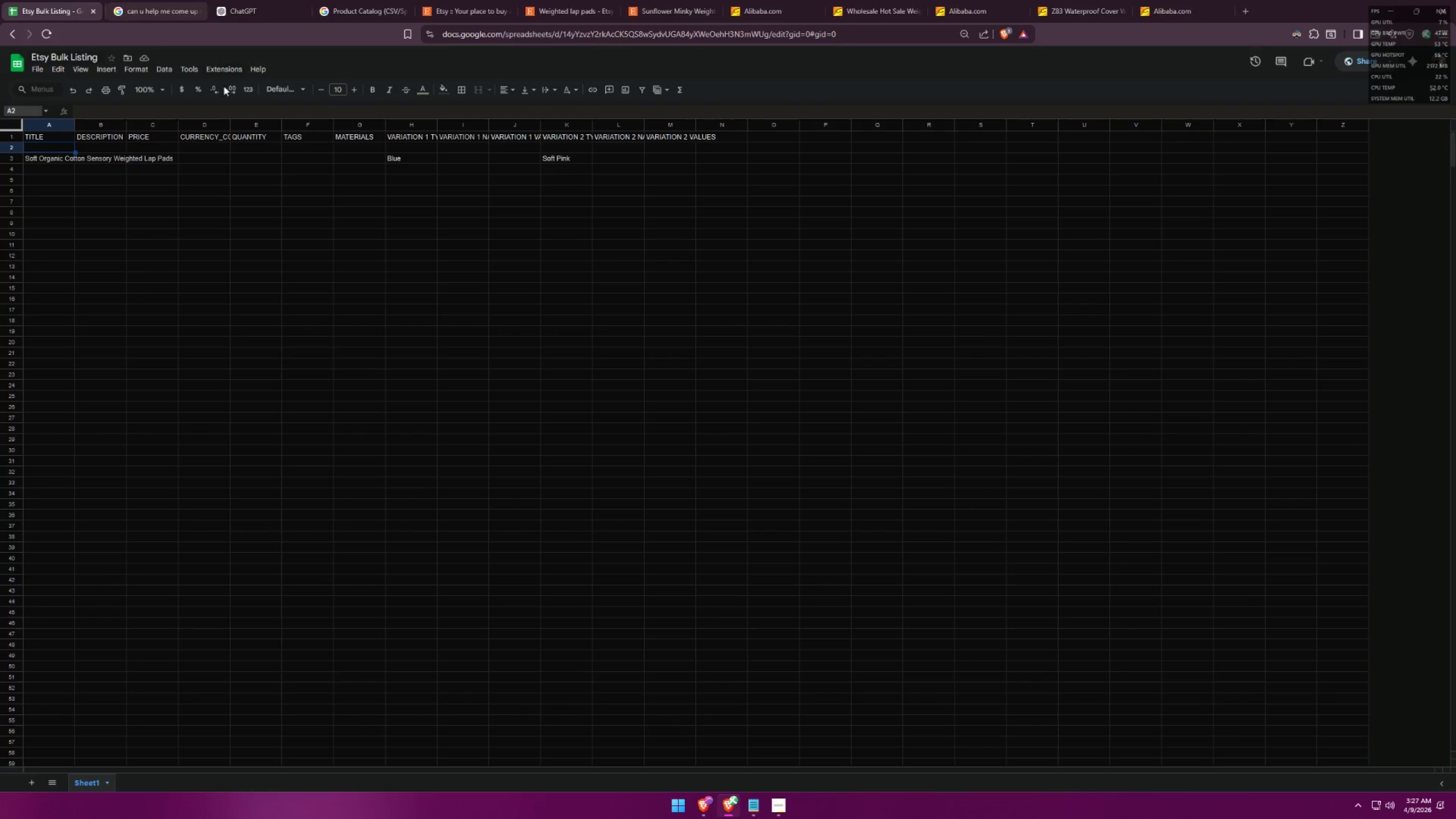 
key(Alt+AltLeft)
 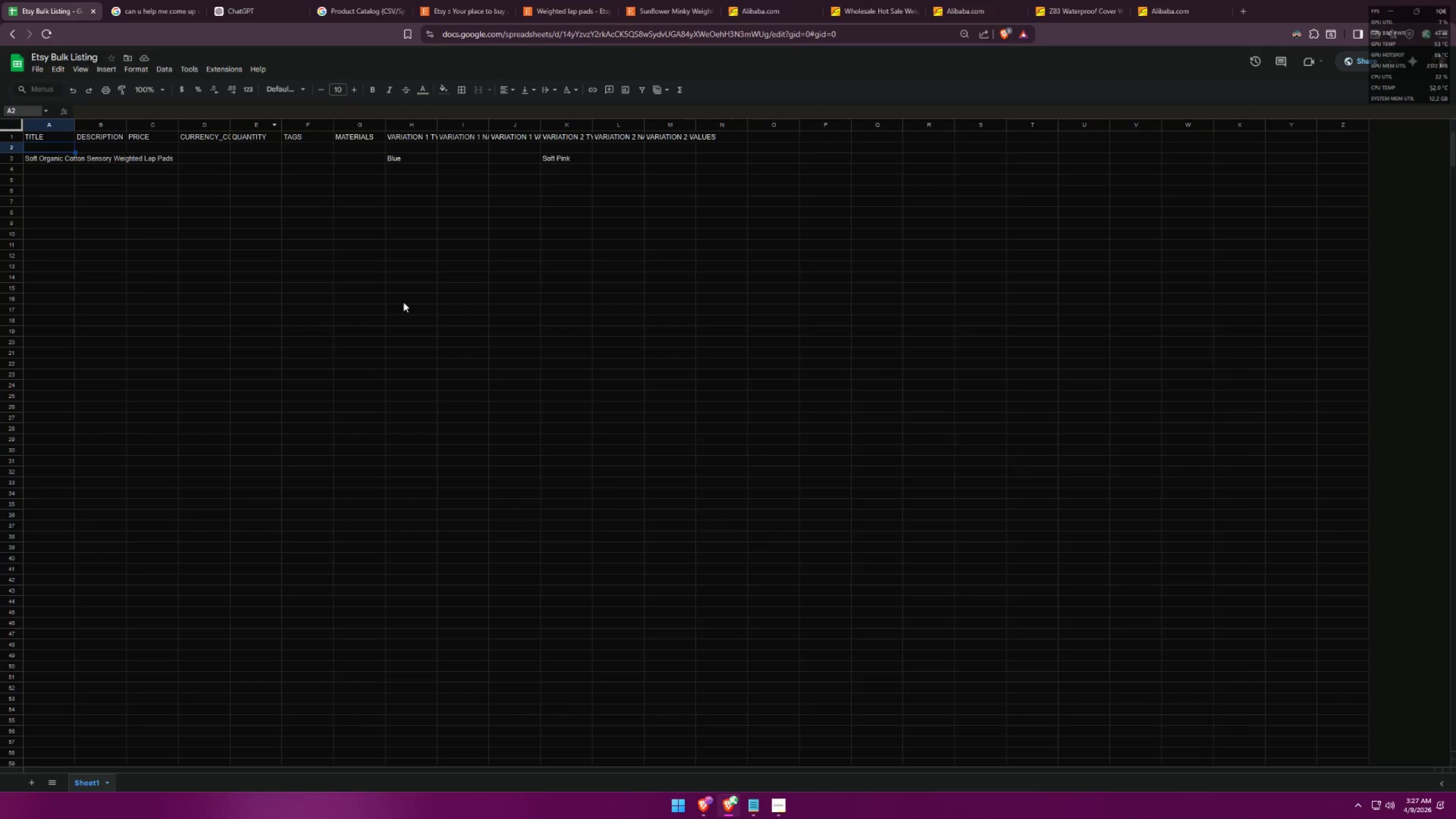 
key(Alt+Tab)
 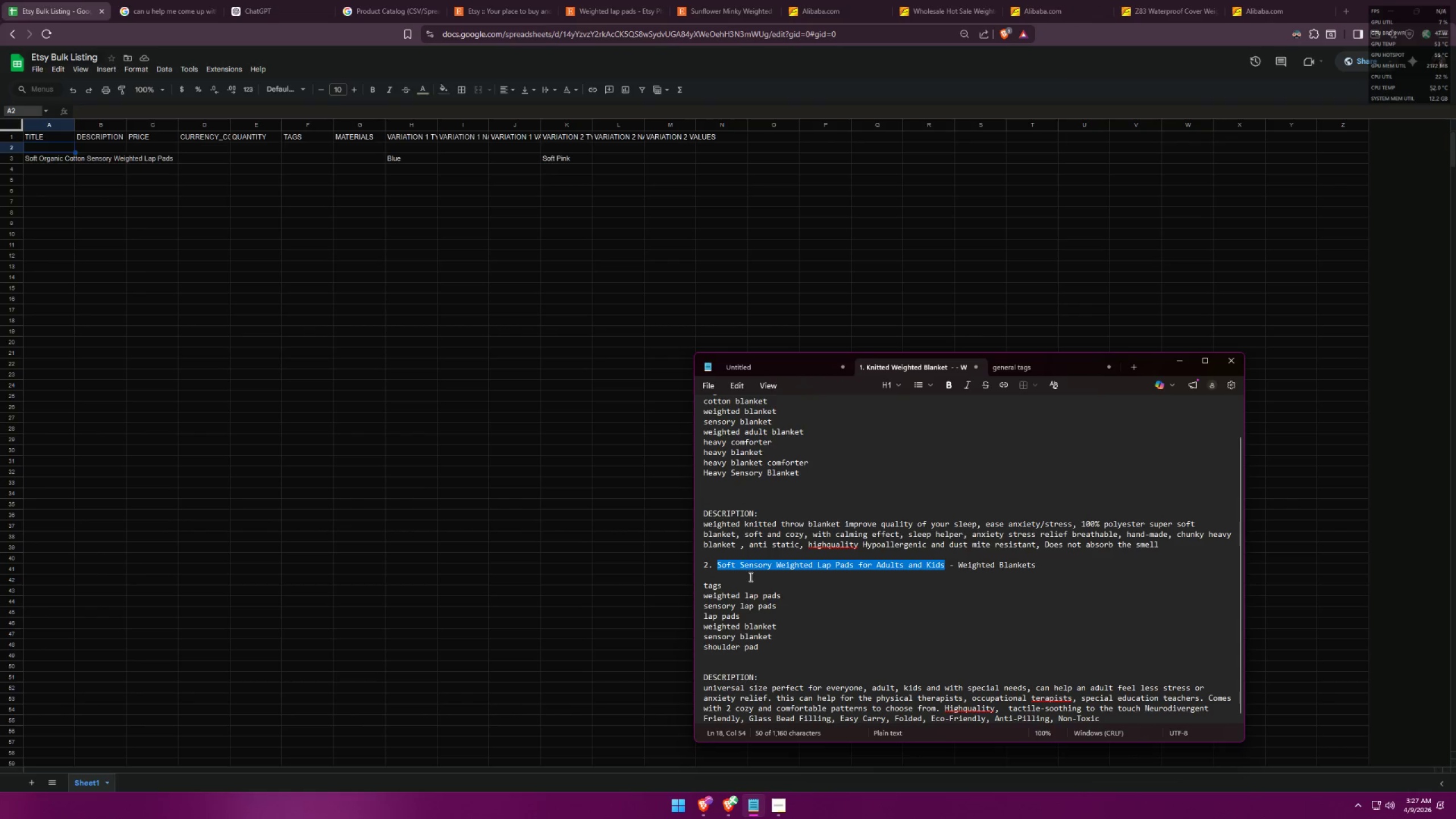 
key(Control+C)
 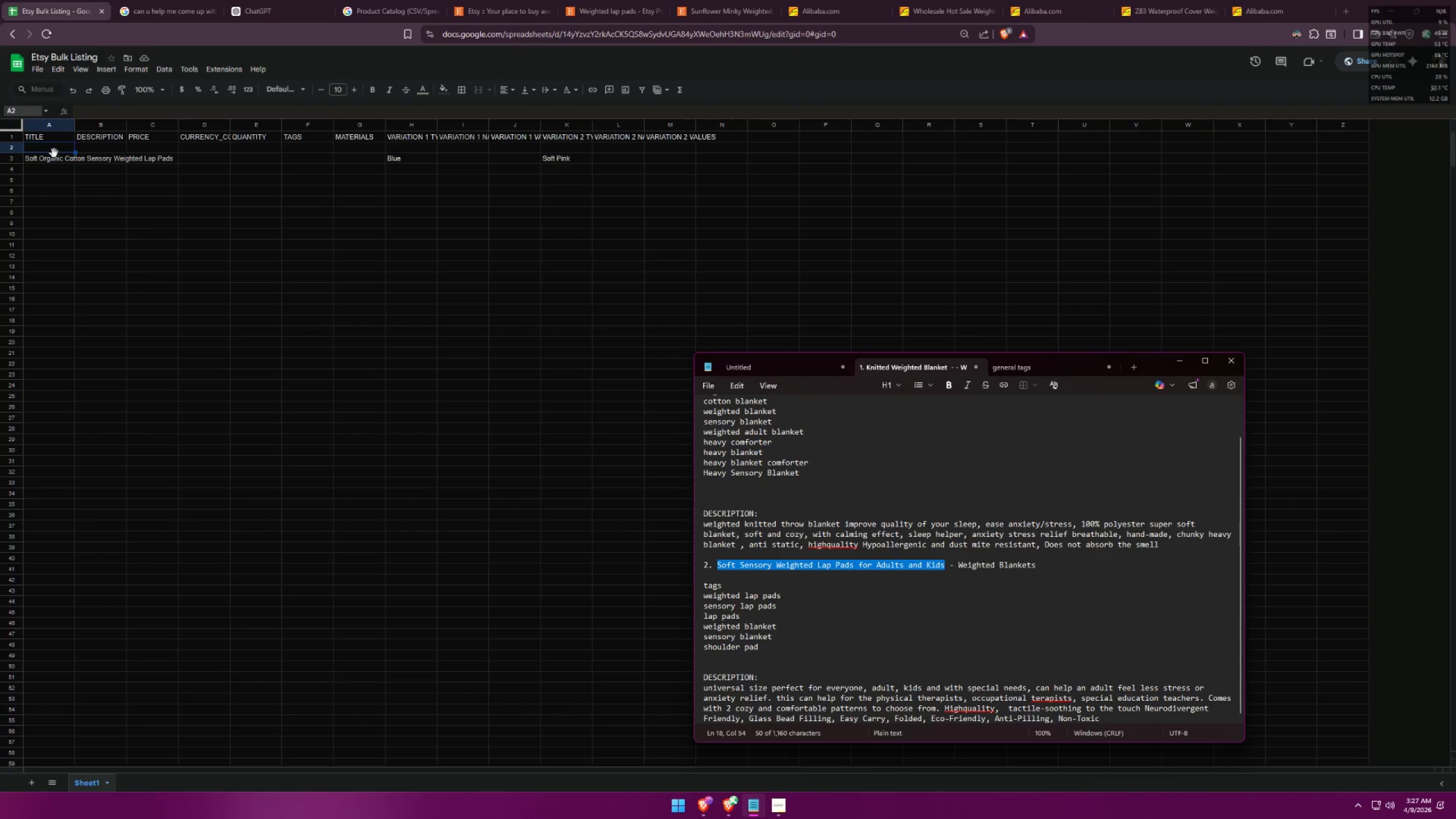 
left_click([53, 147])
 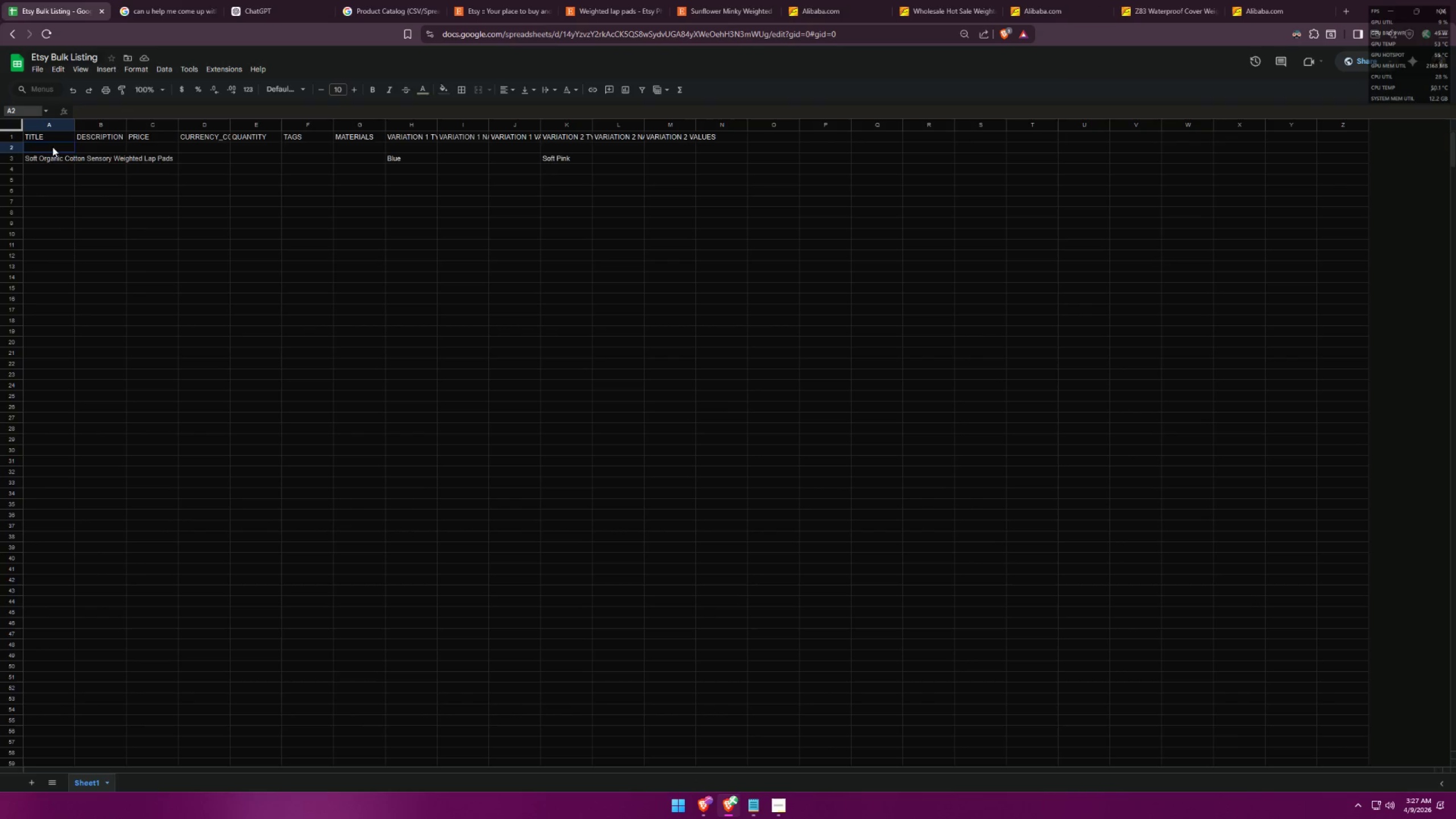 
key(Control+ControlLeft)
 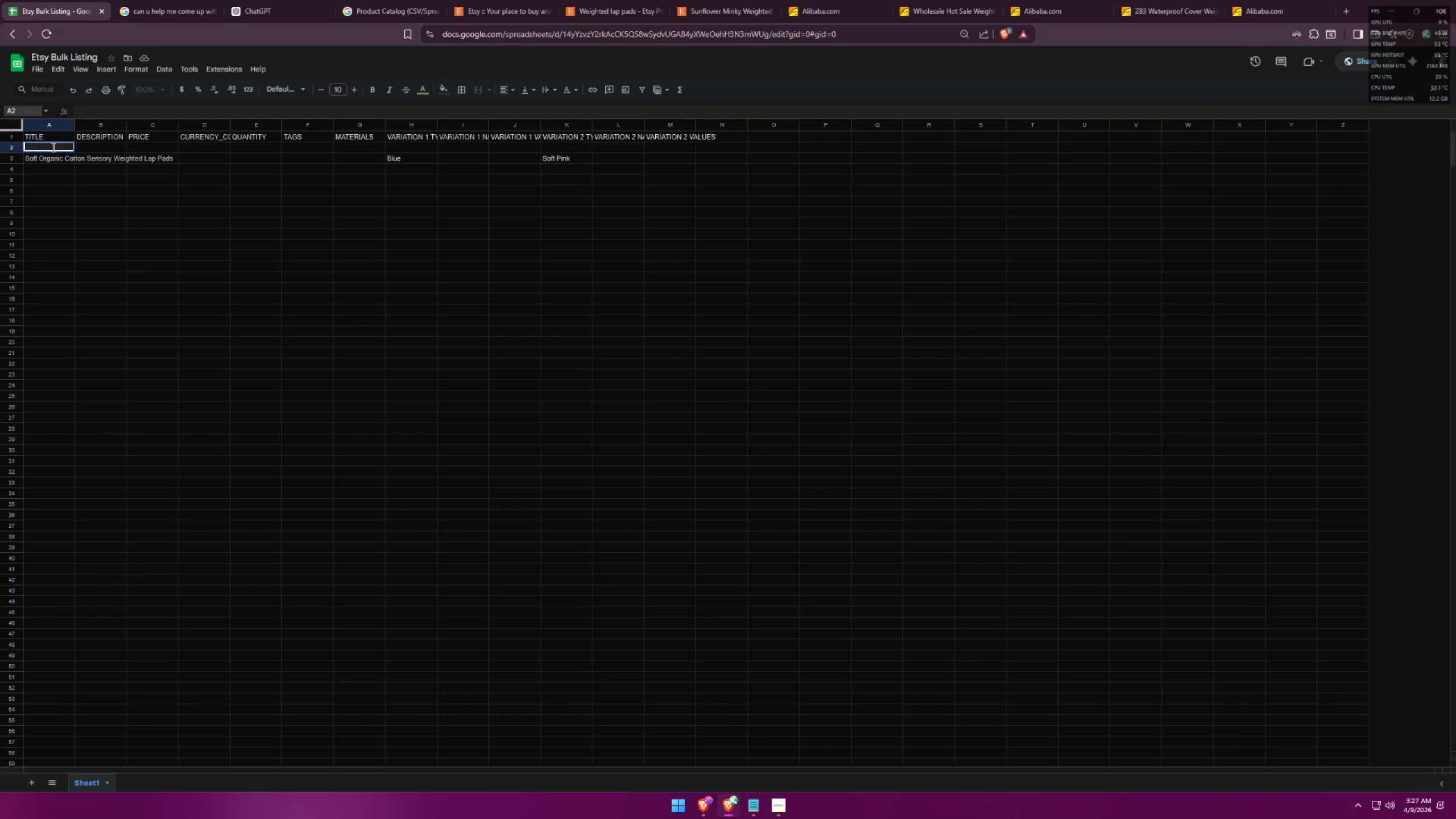 
key(Control+V)
 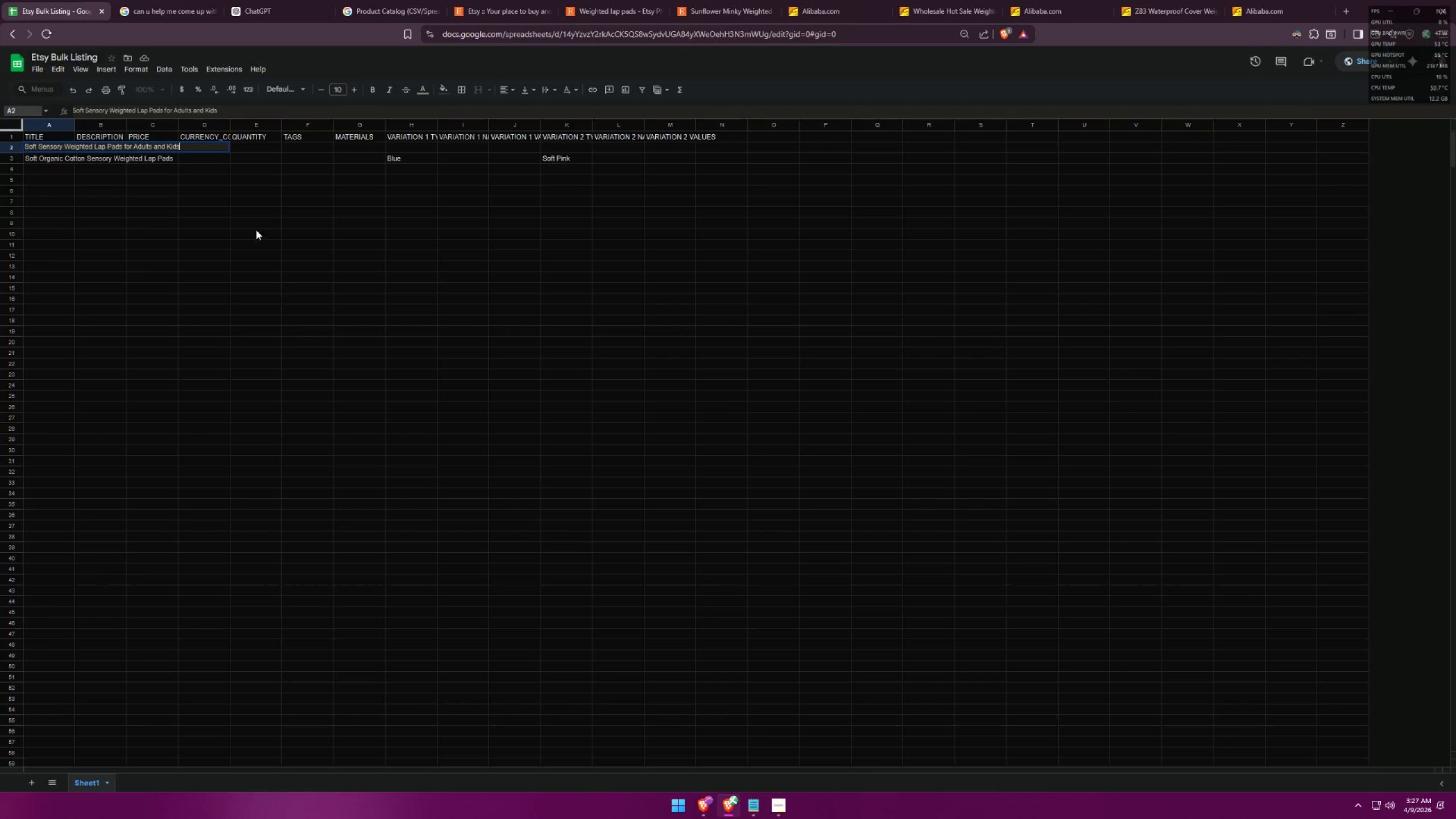 
left_click([235, 216])
 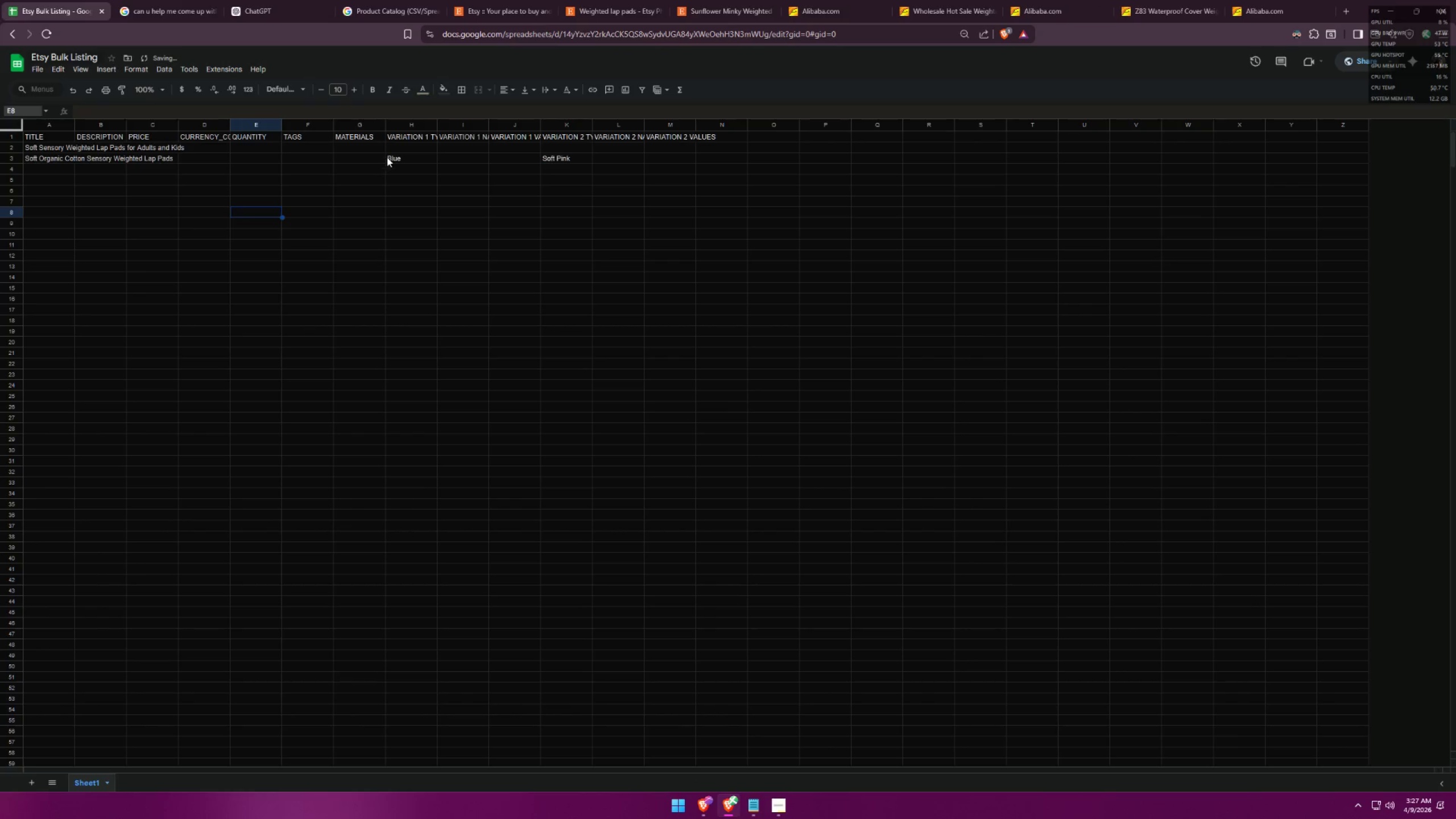 
left_click([404, 151])
 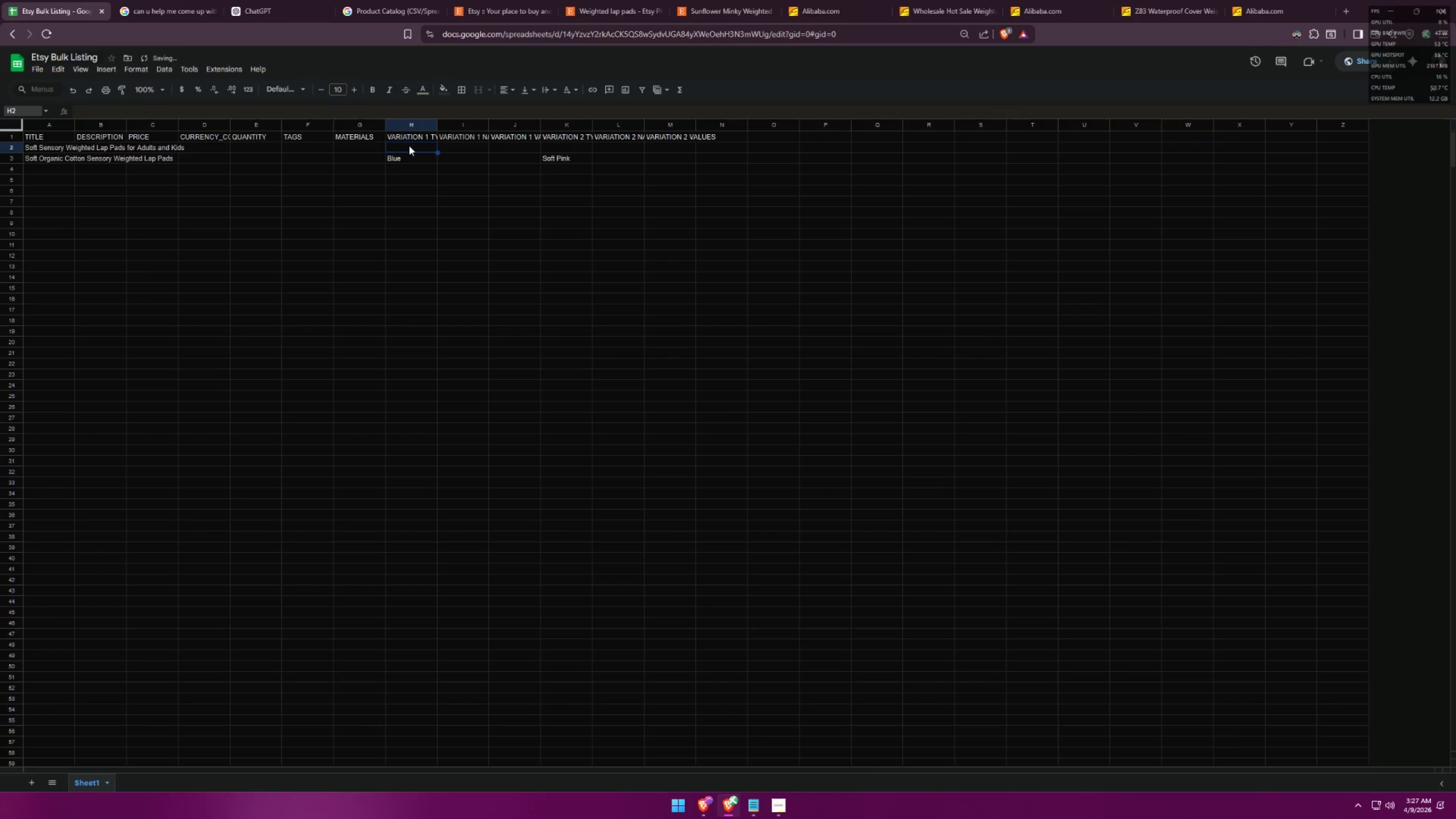 
key(Alt+AltLeft)
 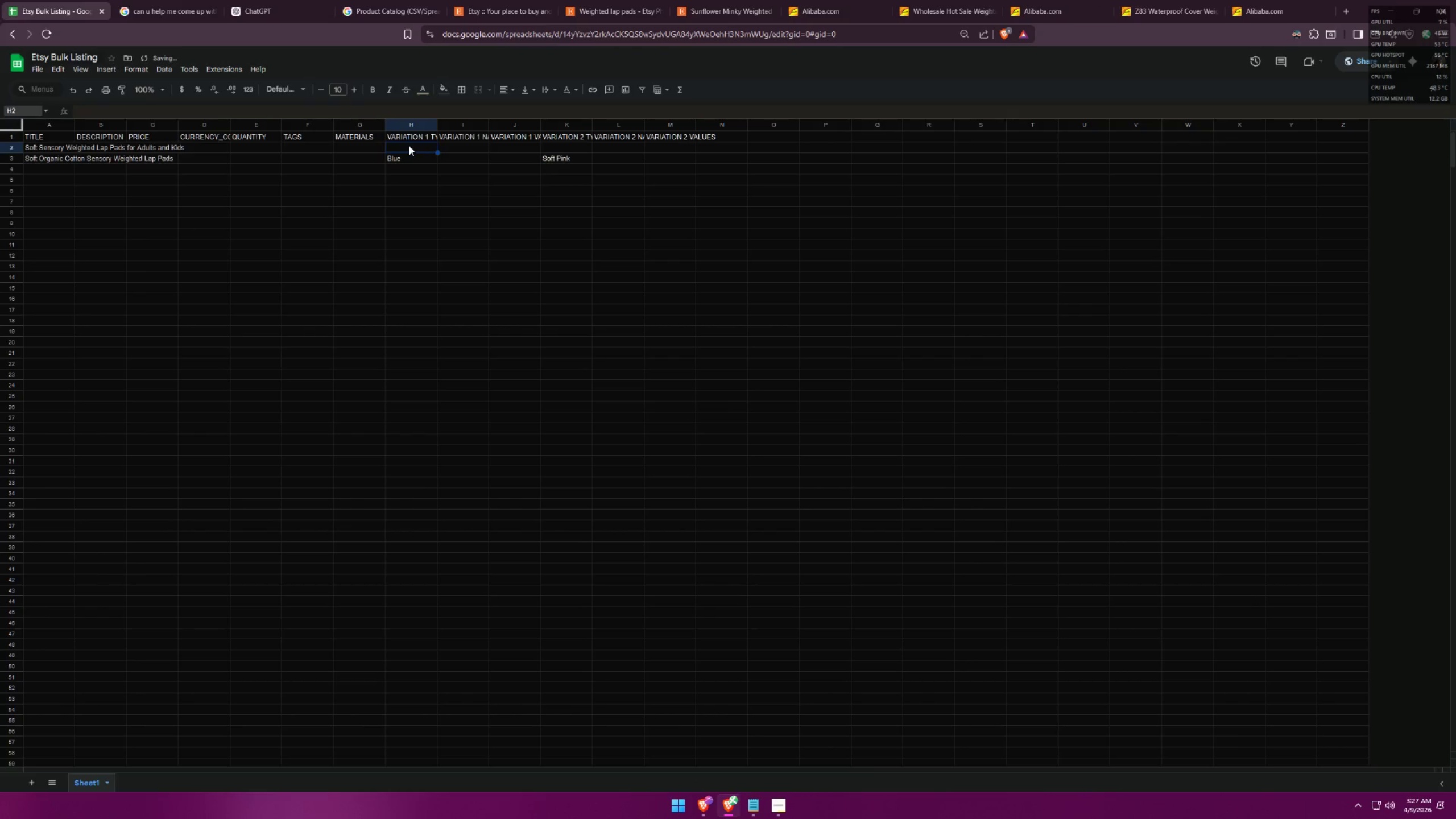 
key(Alt+Tab)
 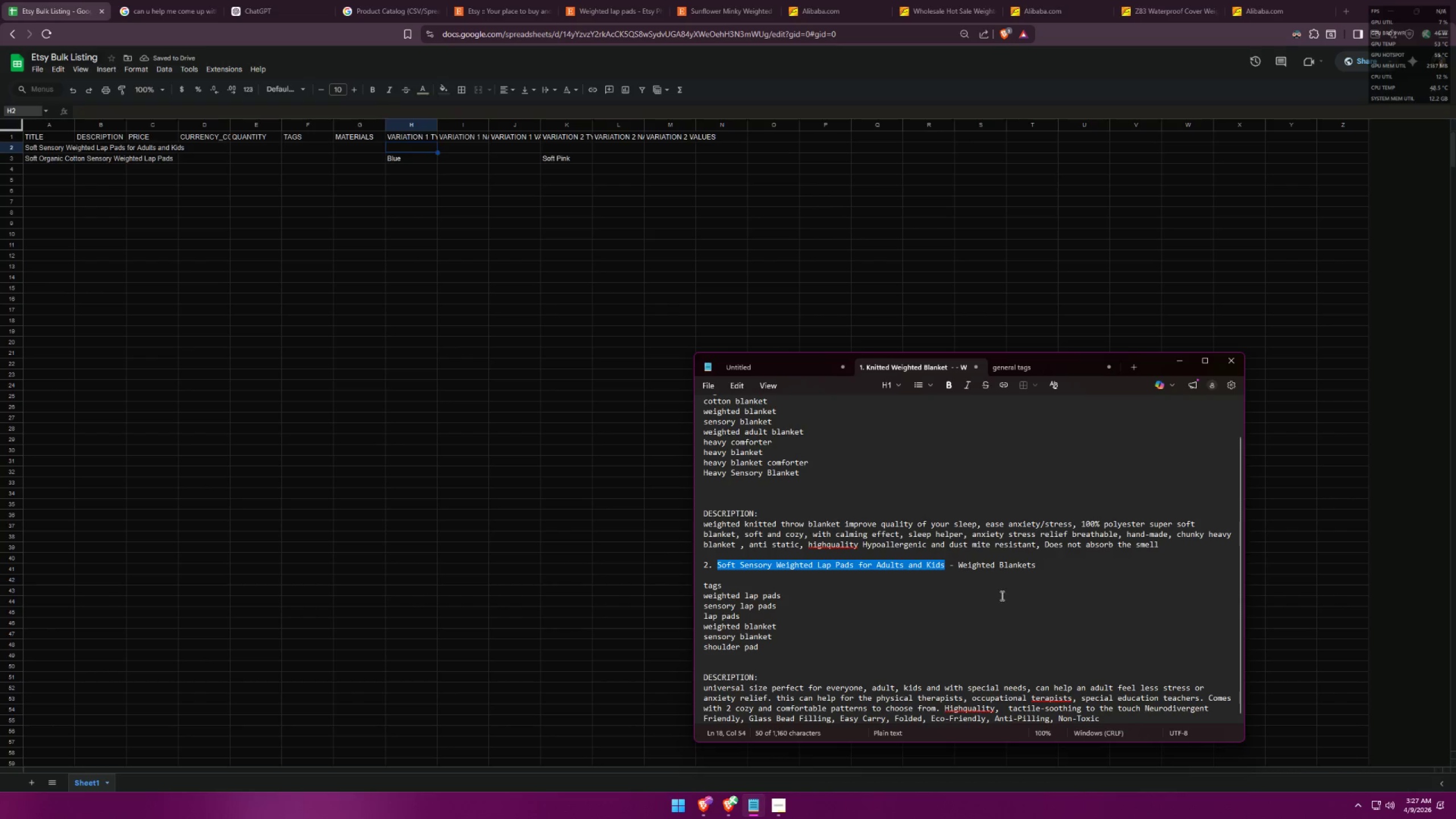 
left_click([1001, 595])
 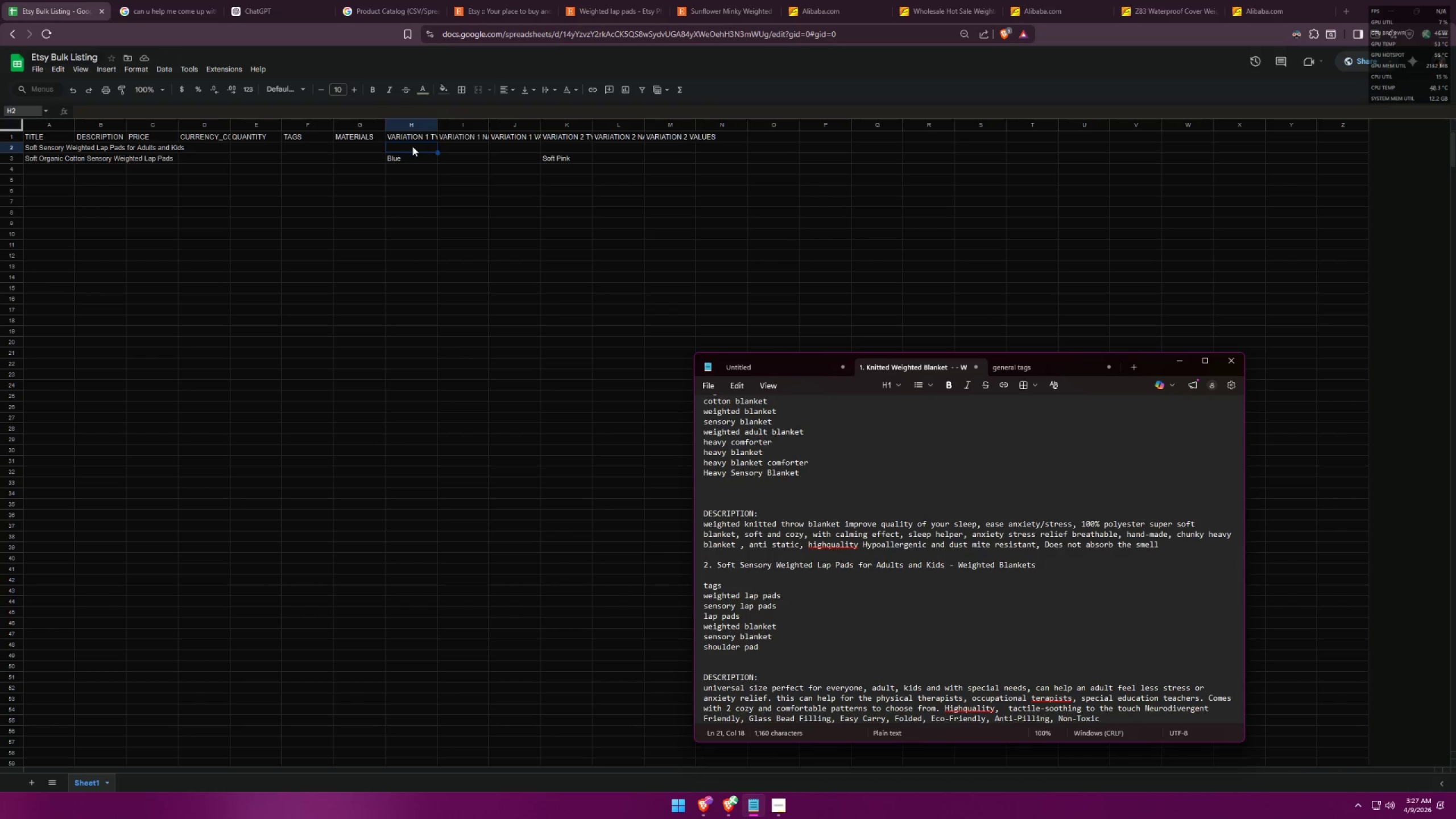 
double_click([412, 146])
 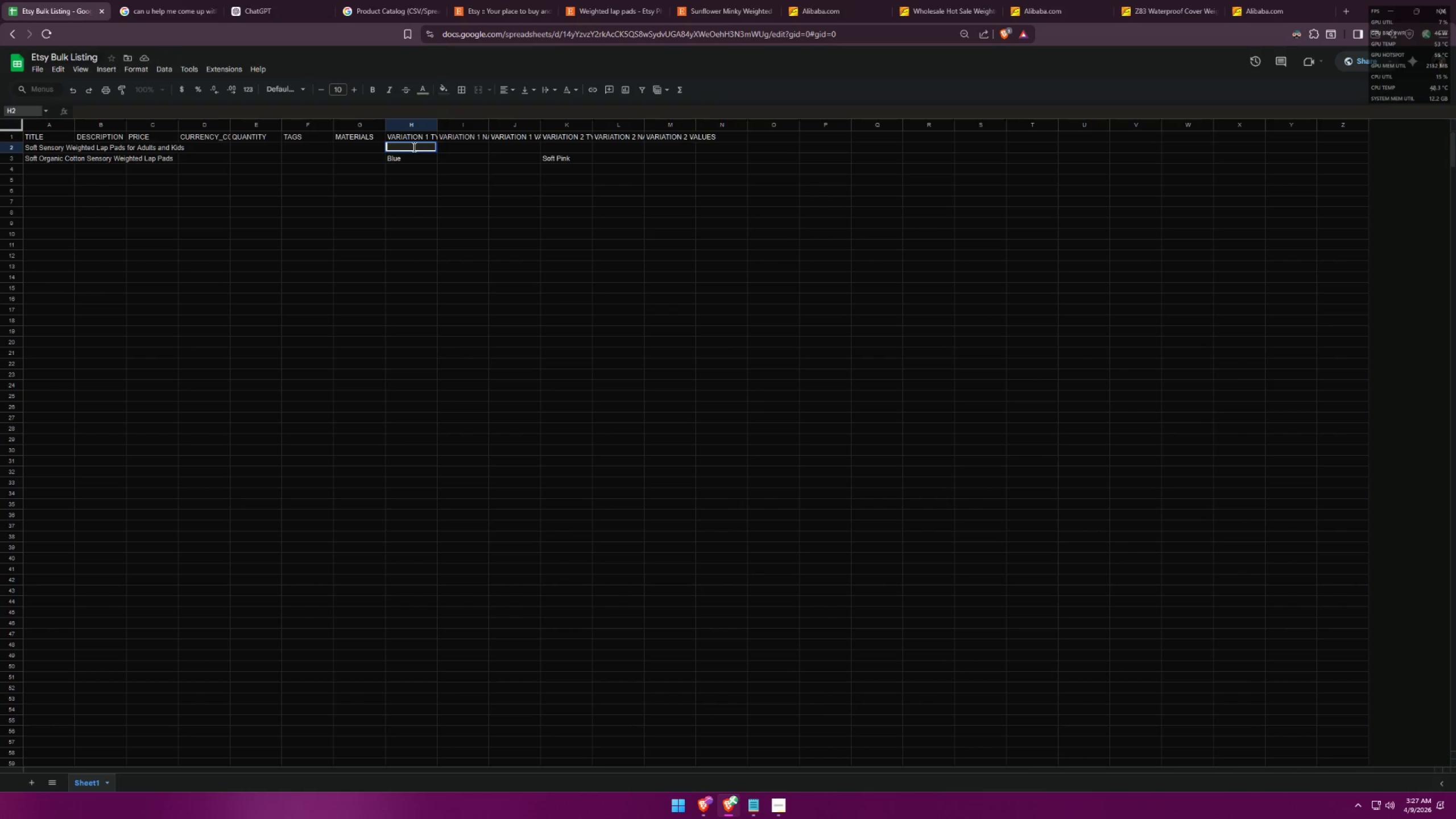 
type(Flower Pattern)
 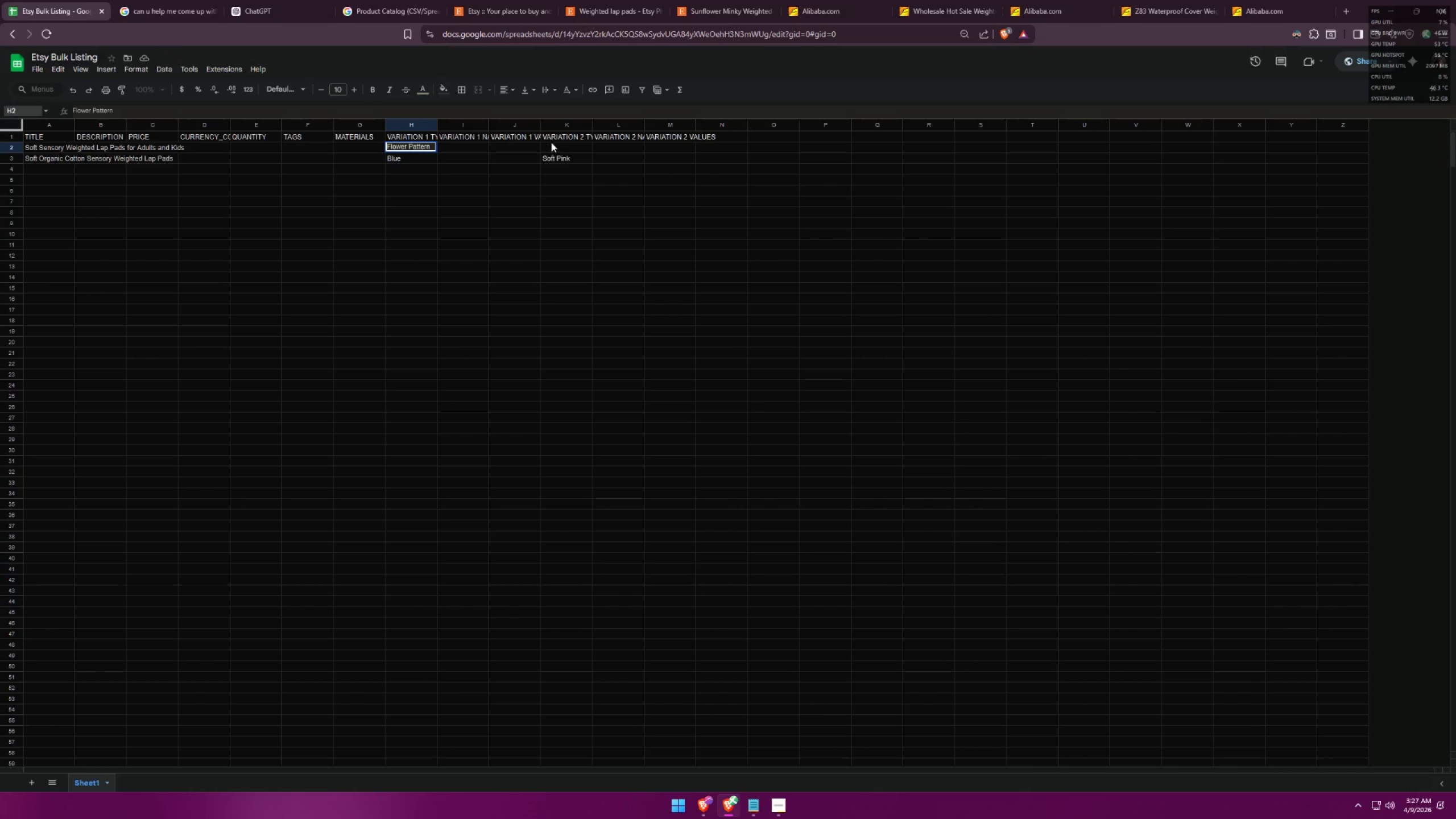 
double_click([557, 144])
 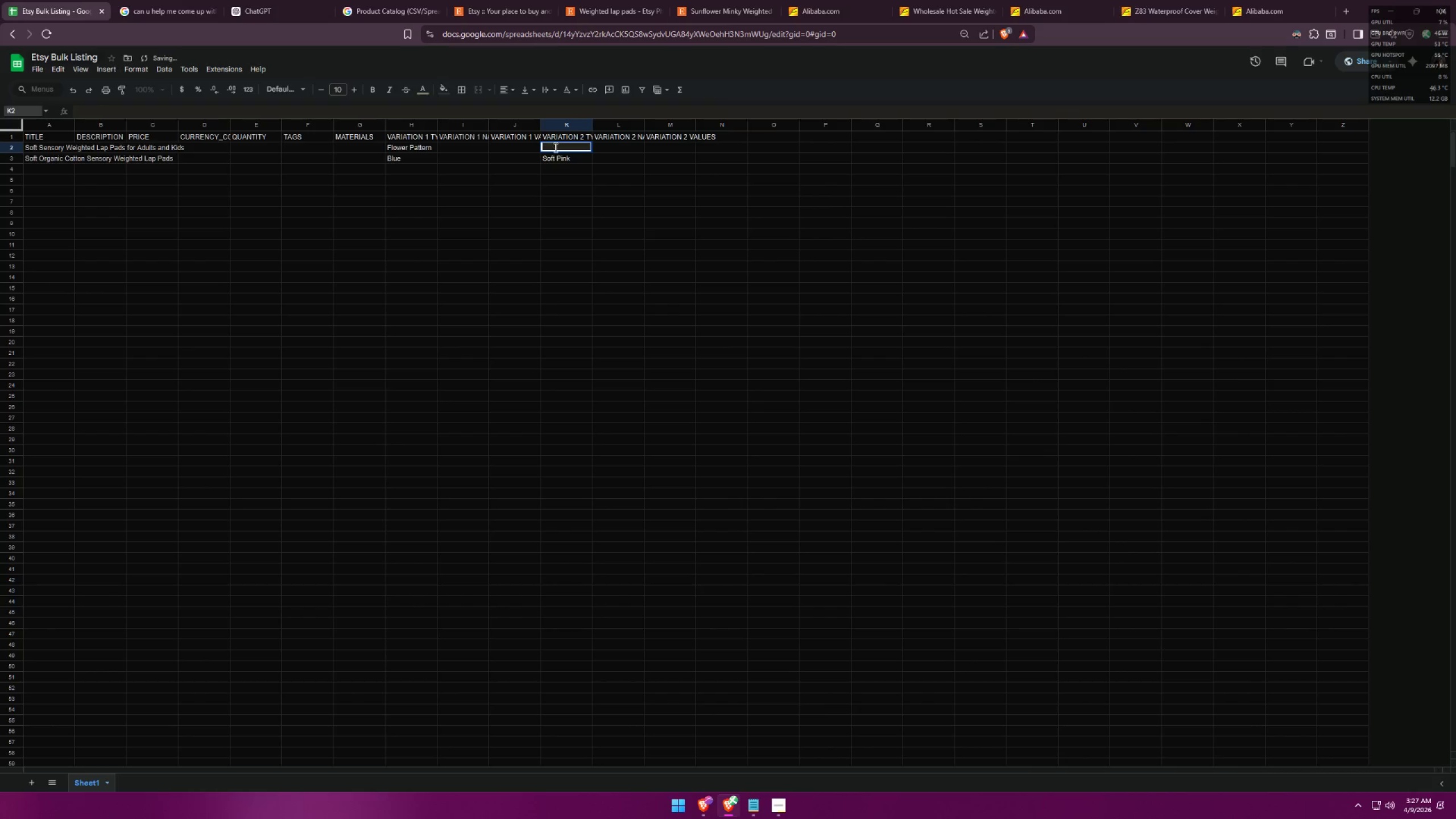 
type(Leaves Pattern)
 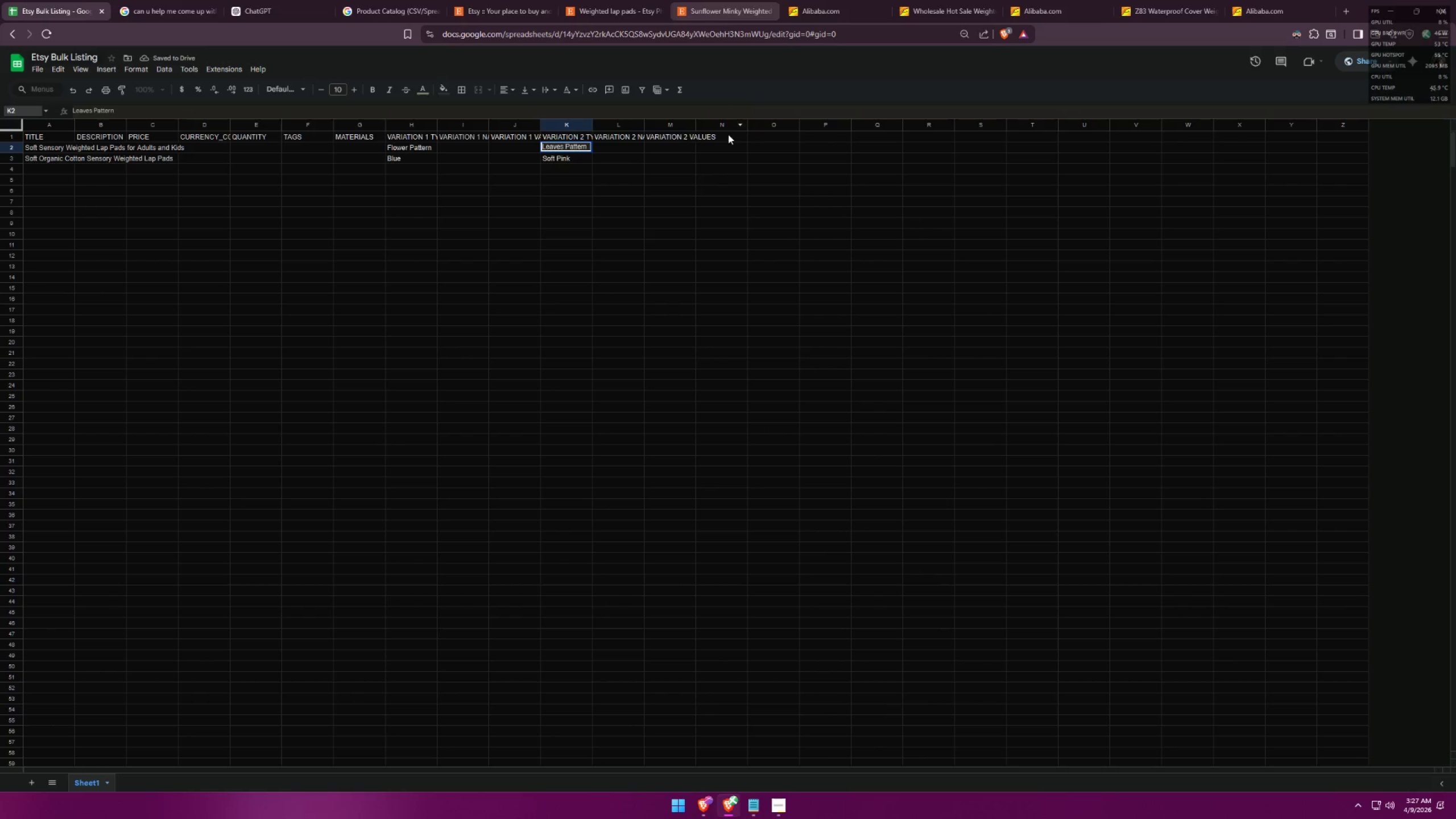 
left_click([644, 185])
 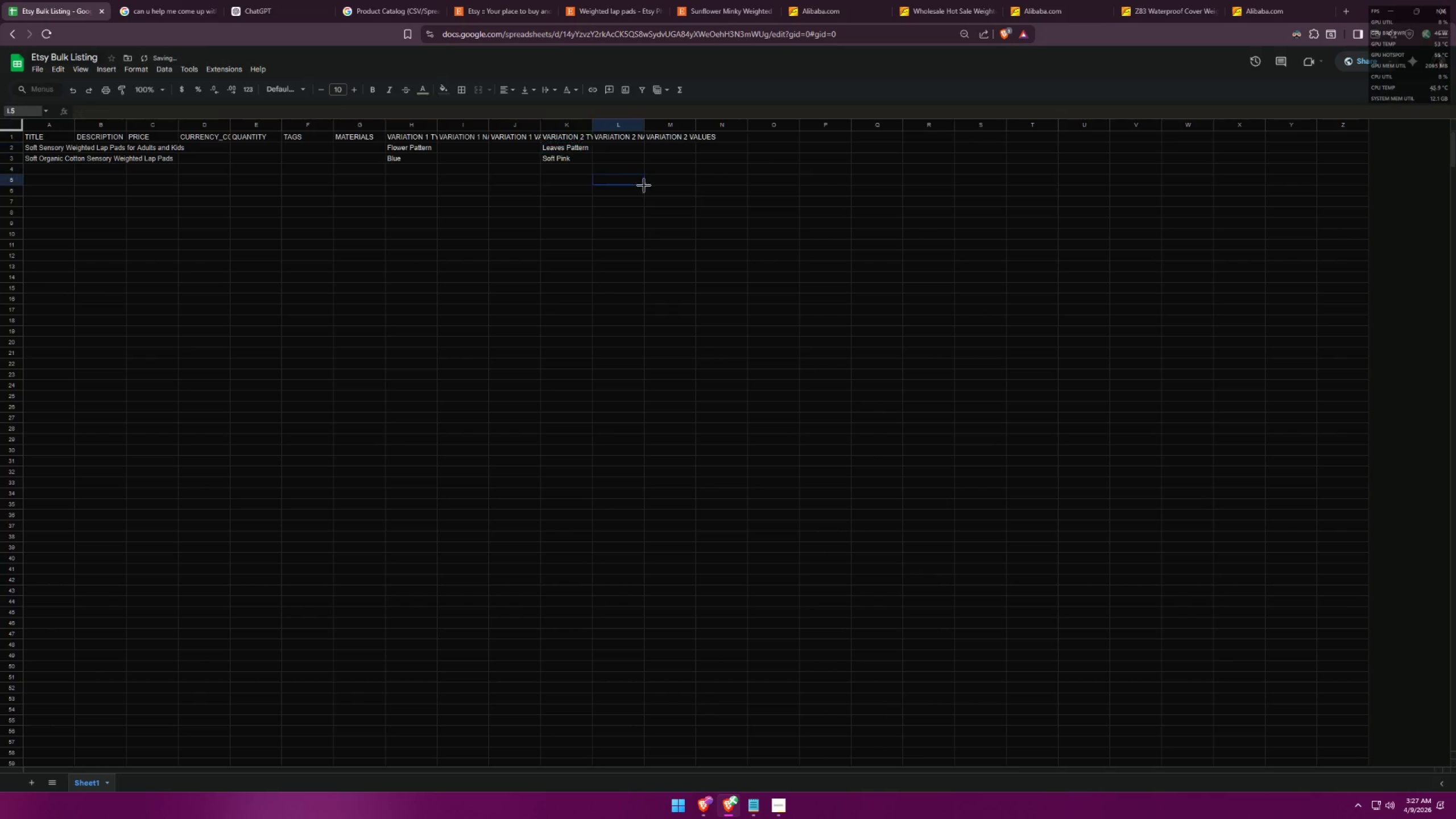 
key(Alt+AltLeft)
 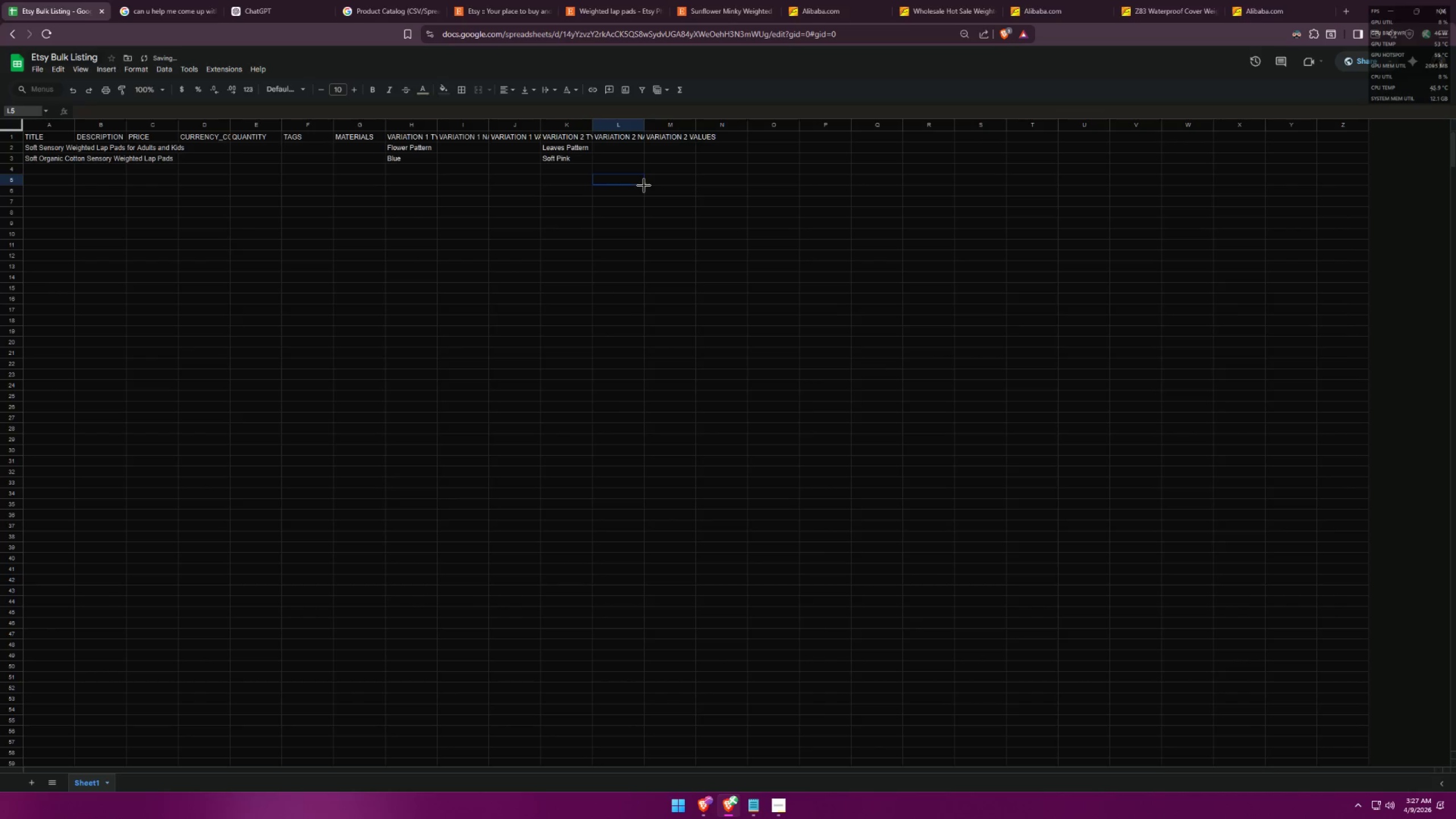 
key(Alt+Tab)
 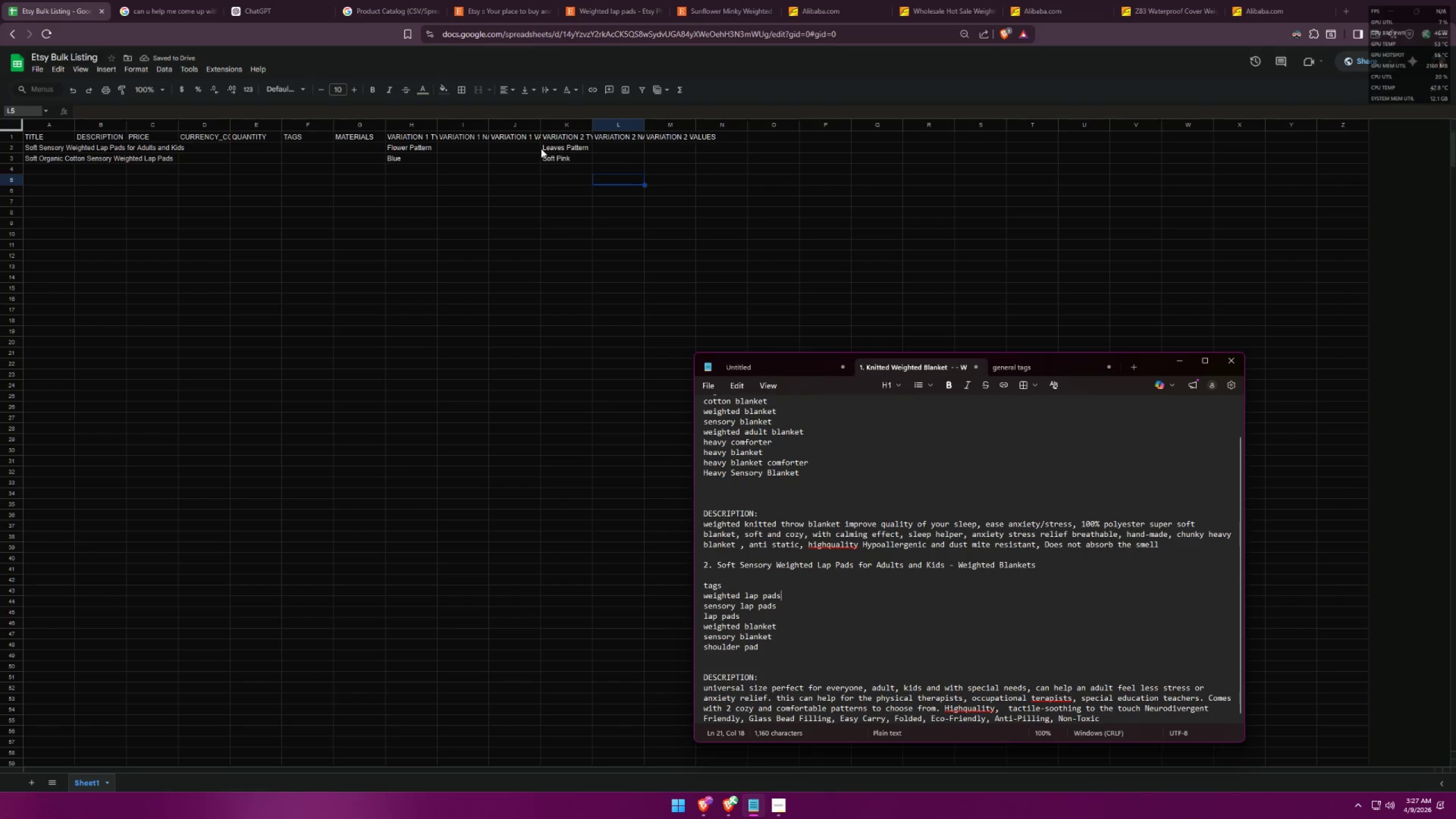 
wait(5.08)
 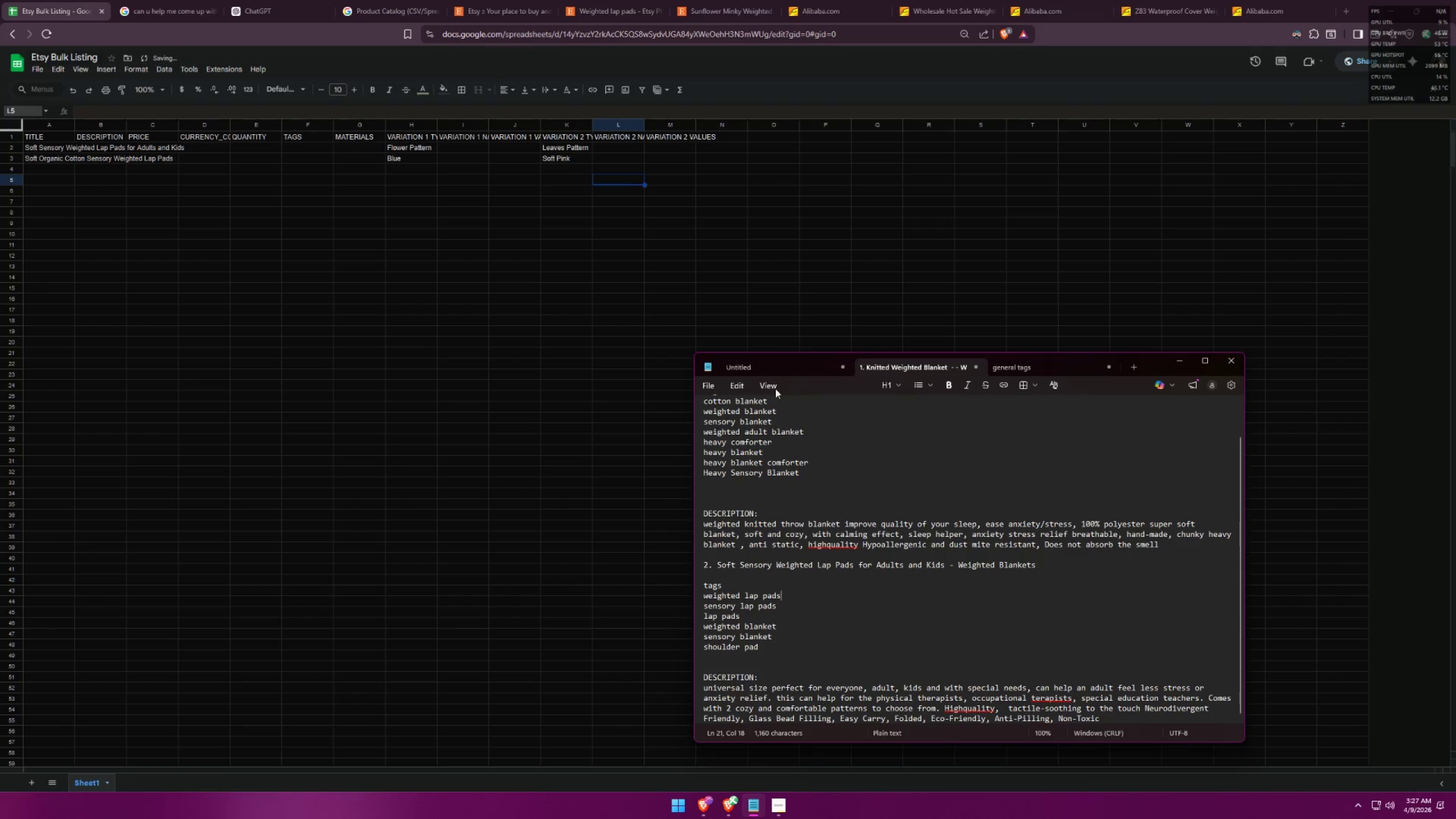 
scroll: coordinate [1206, 664], scroll_direction: down, amount: 10.0
 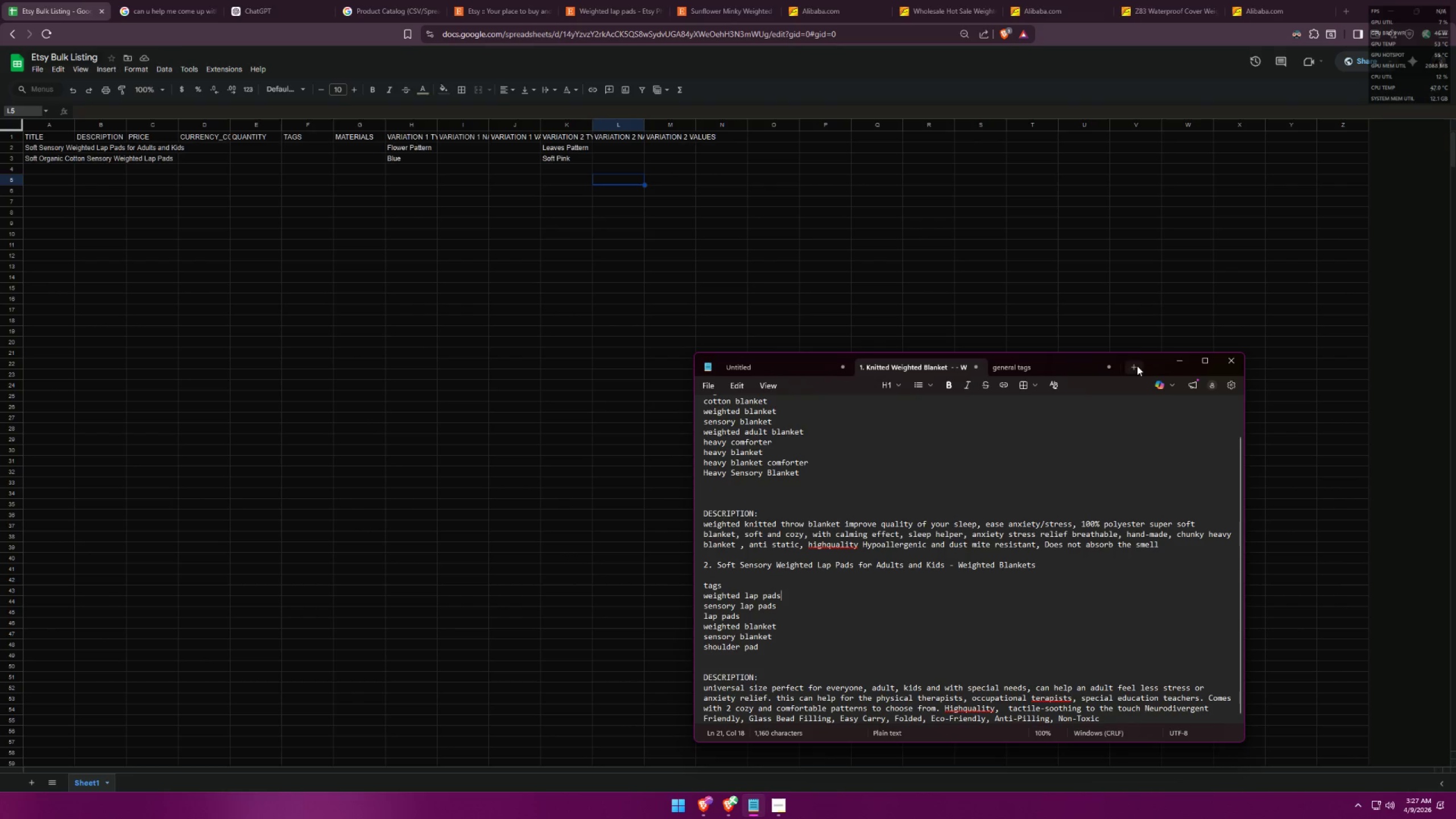 
left_click_drag(start_coordinate=[1160, 362], to_coordinate=[1152, 253])
 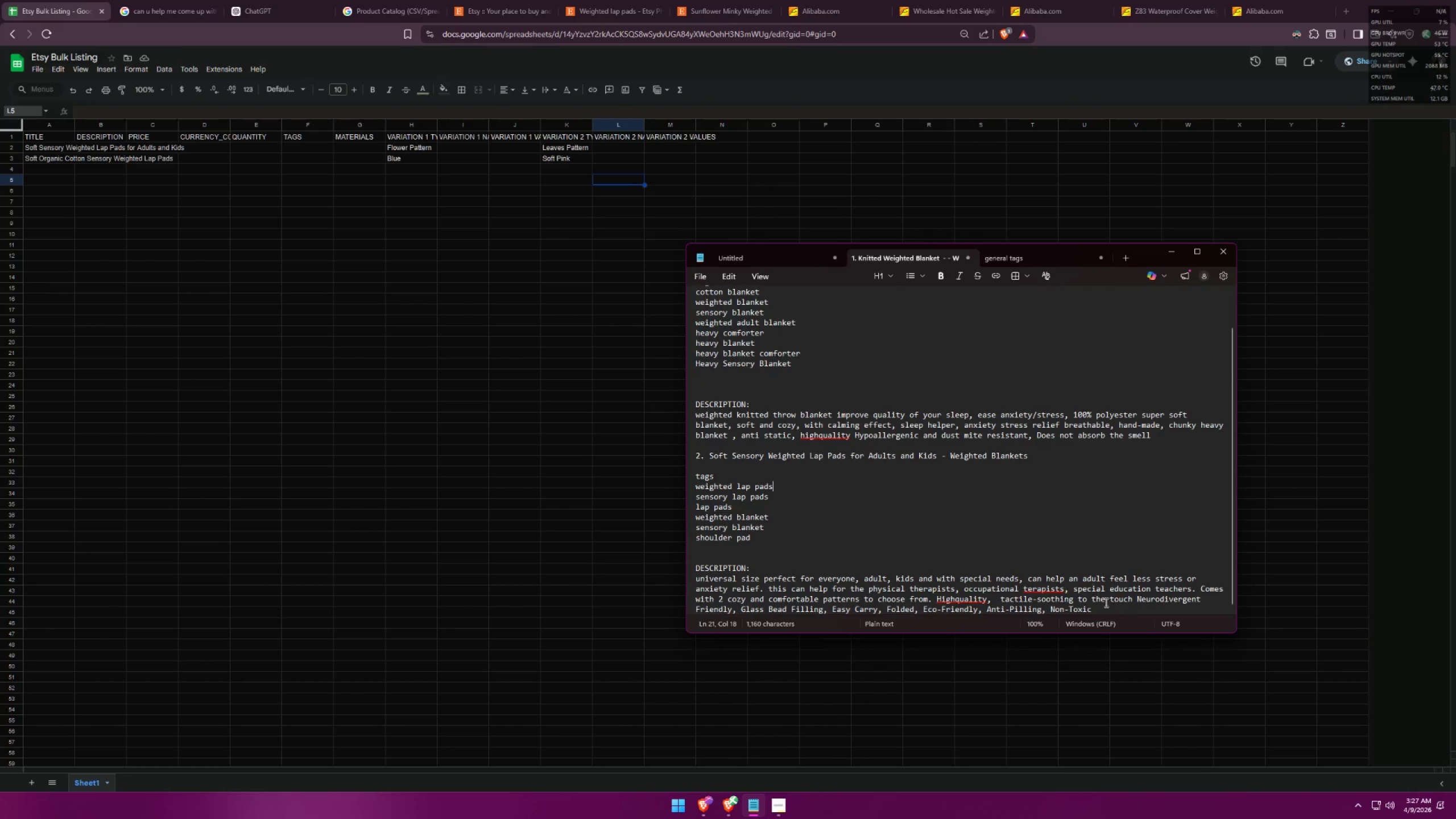 
left_click([1106, 610])
 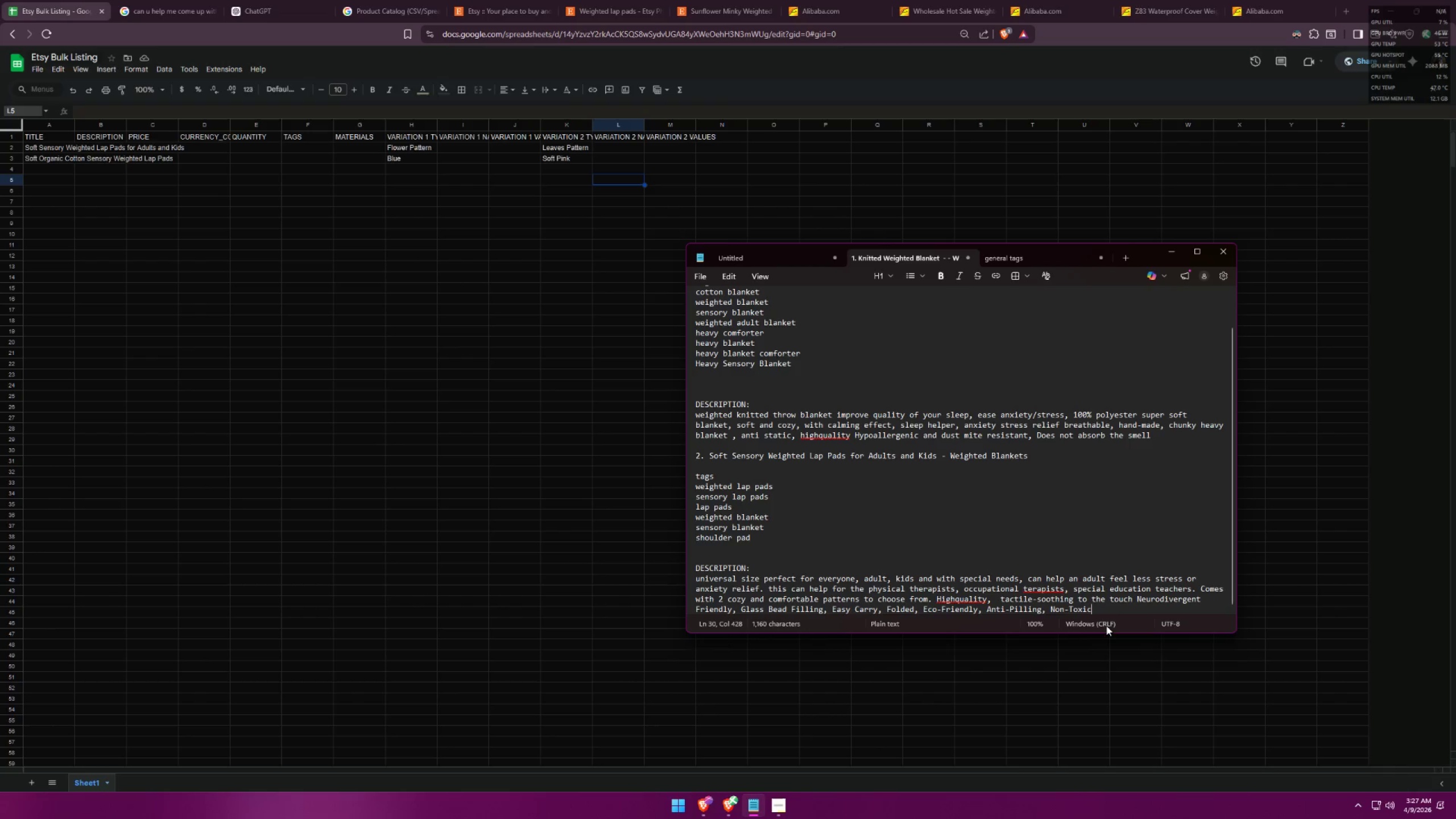 
key(Shift+Enter)